 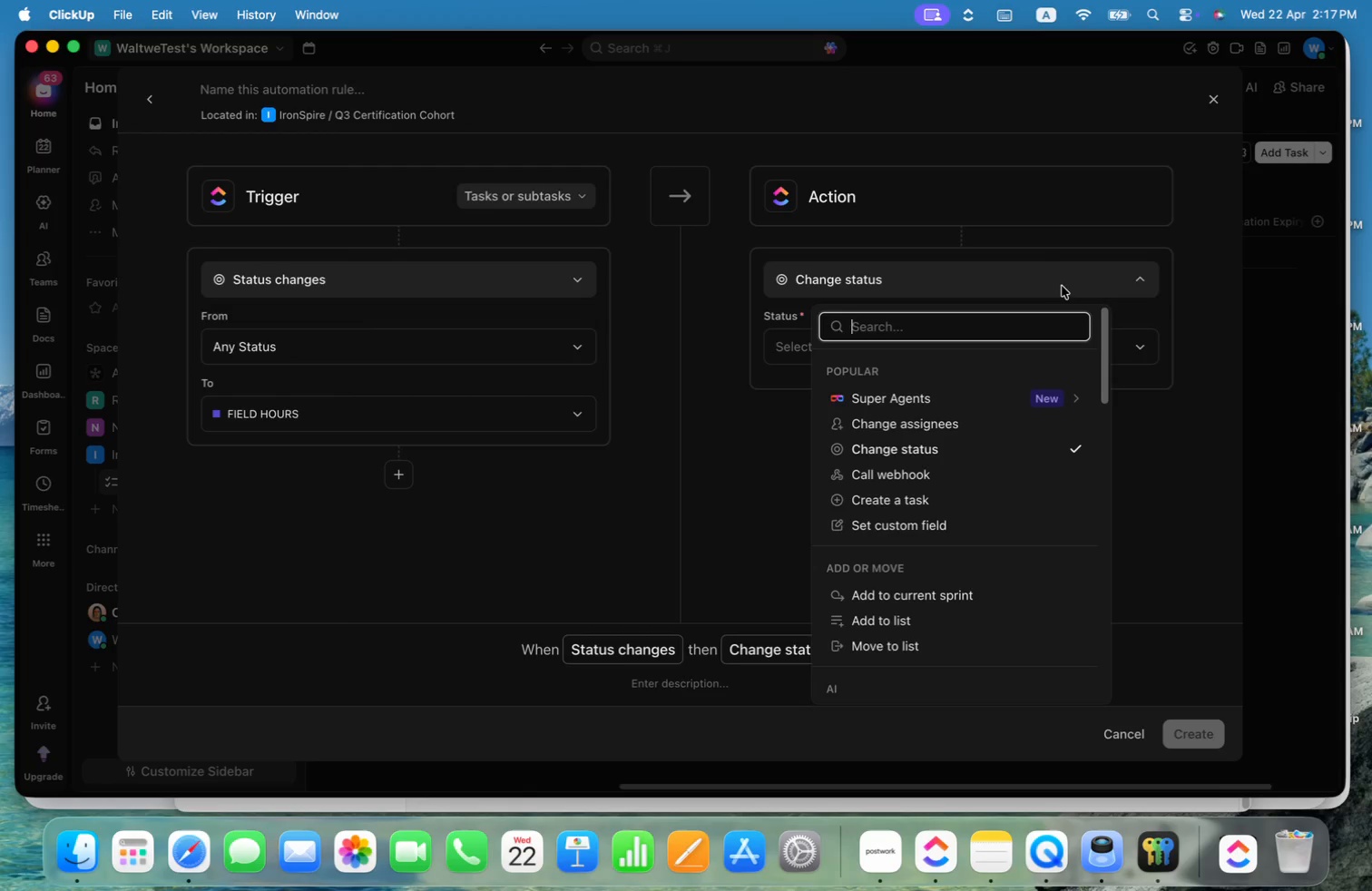 
type(cr)
key(Backspace)
key(Backspace)
key(Backspace)
type(sub)
 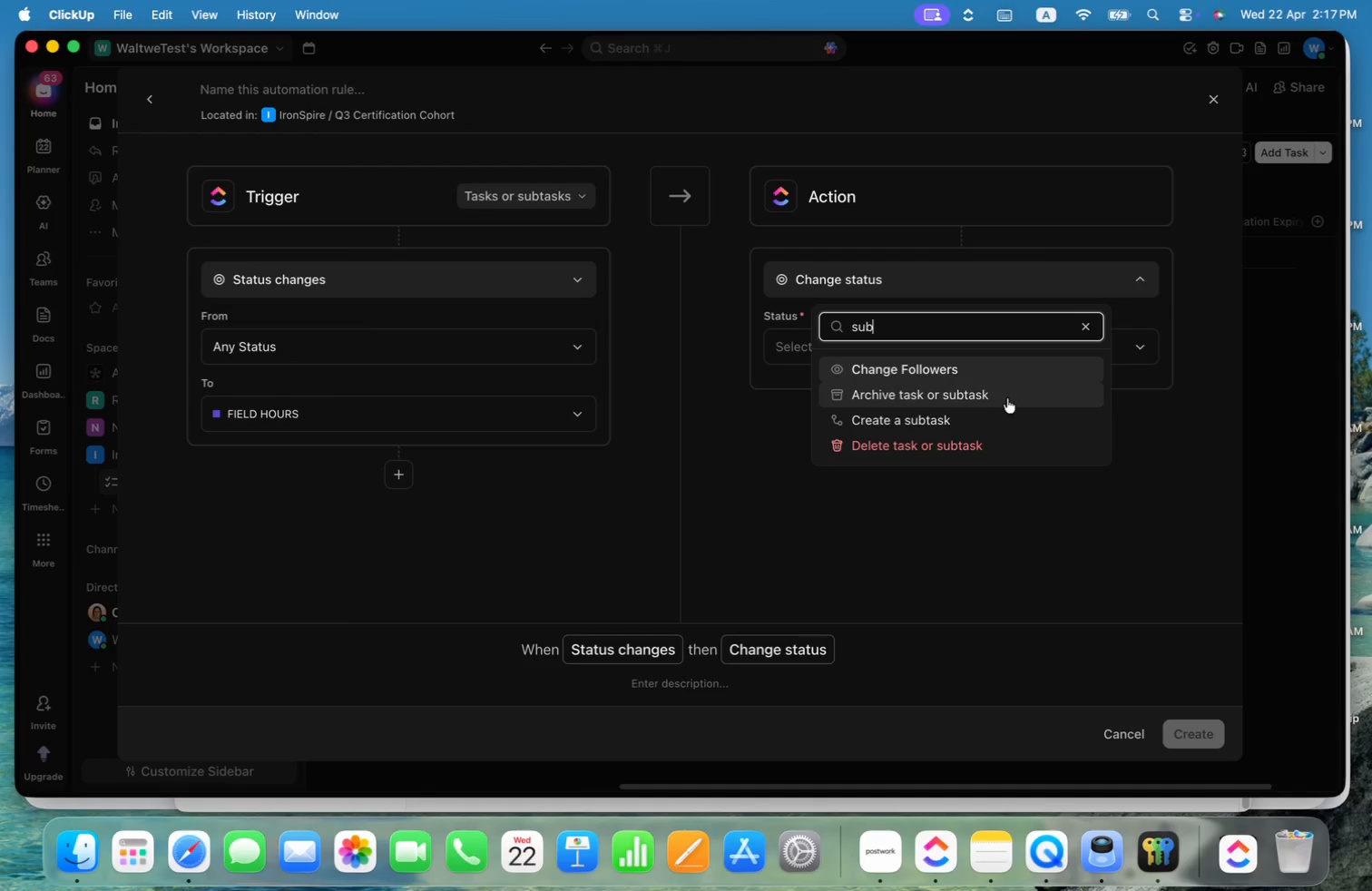 
left_click([977, 418])
 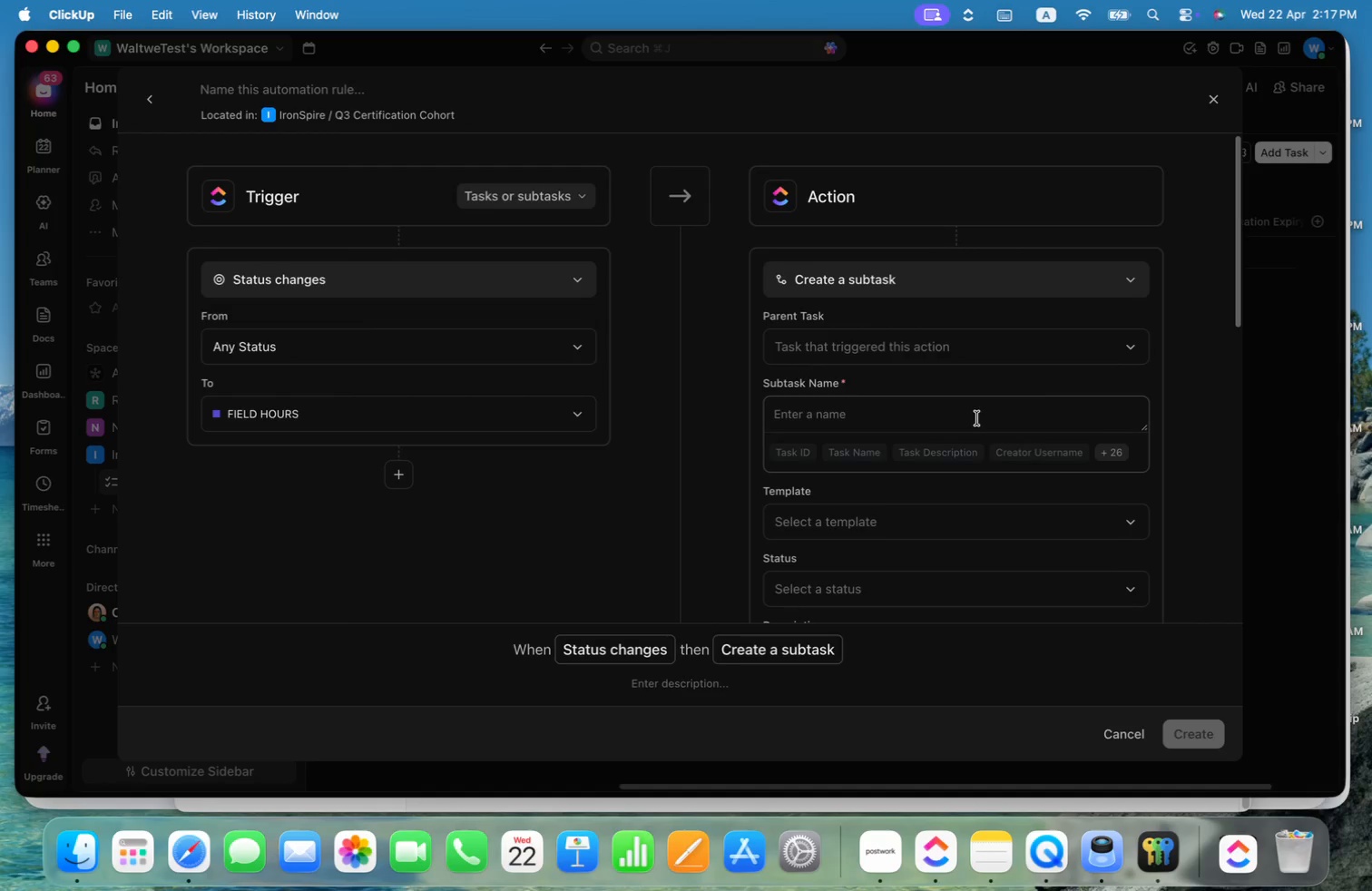 
key(Meta+CommandLeft)
 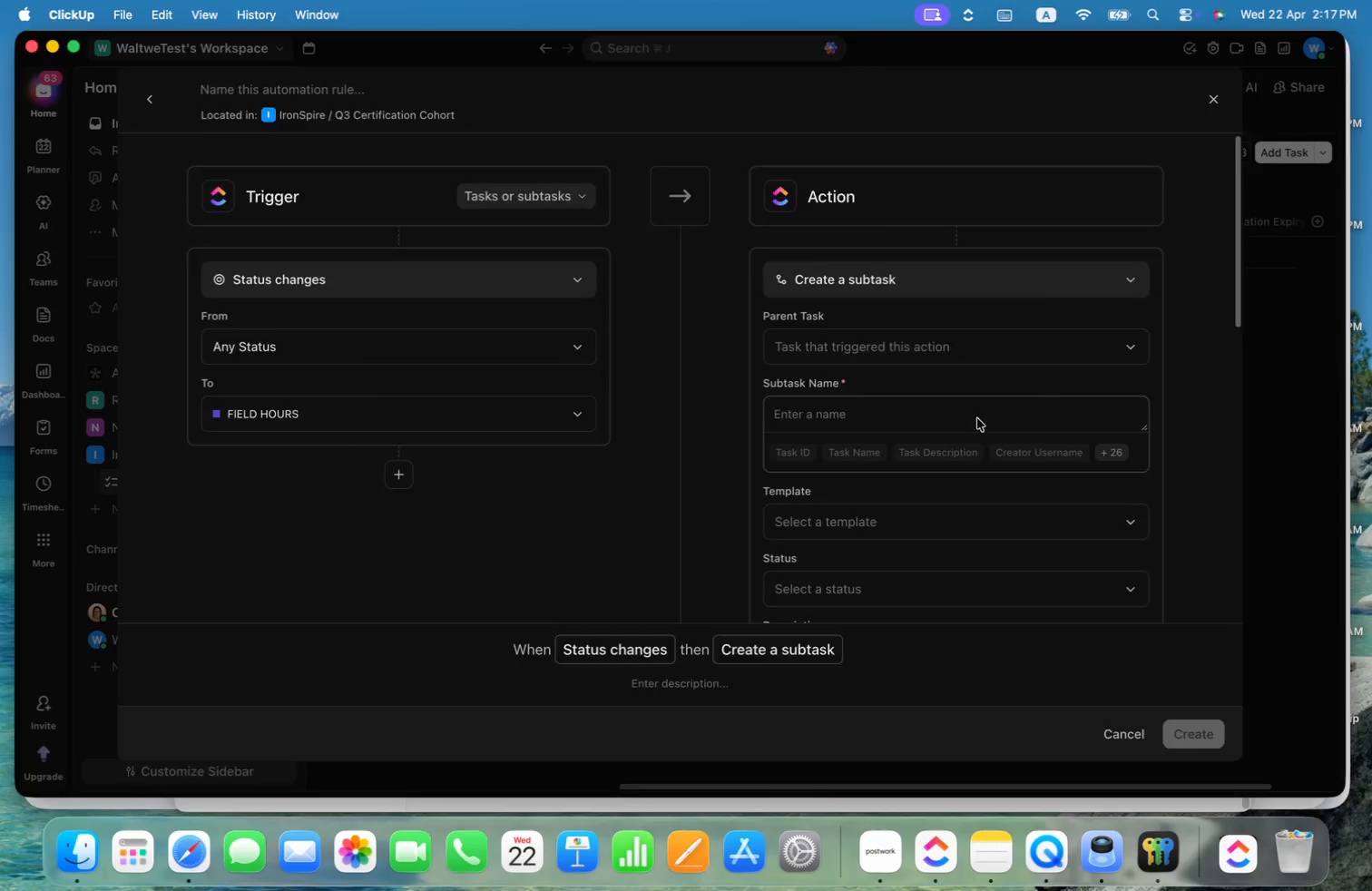 
key(Meta+Tab)